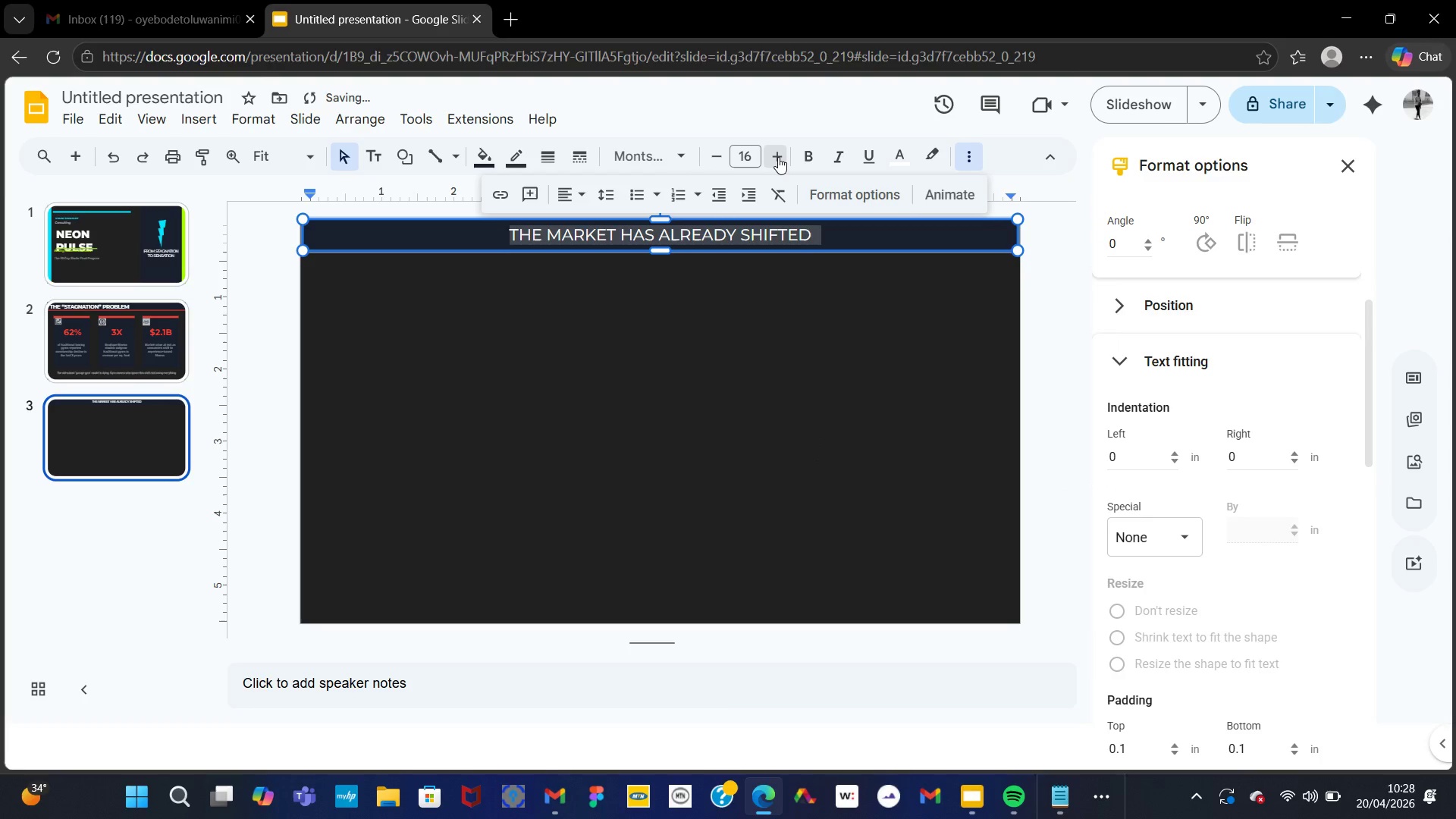 
triple_click([778, 157])
 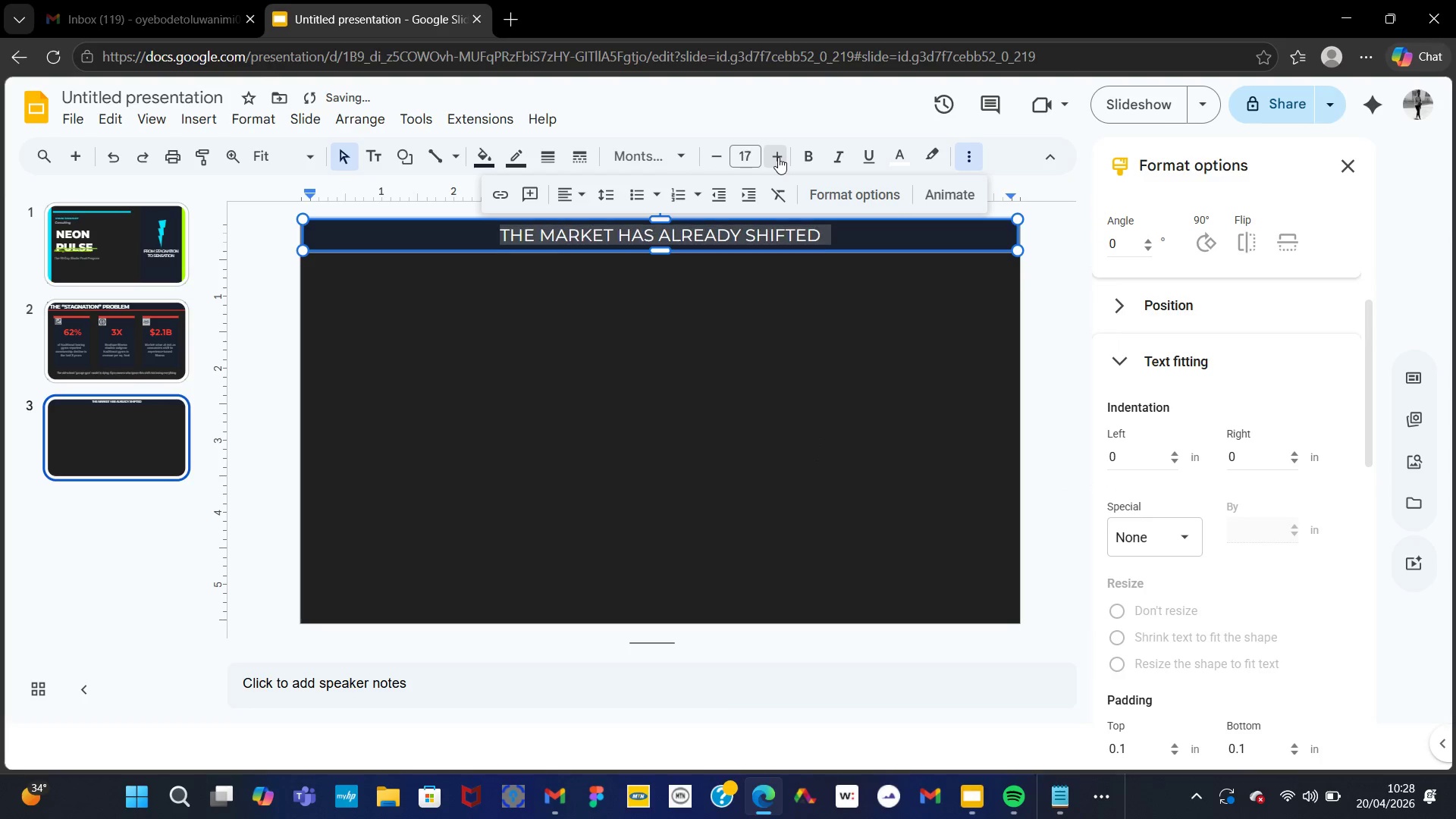 
triple_click([778, 157])
 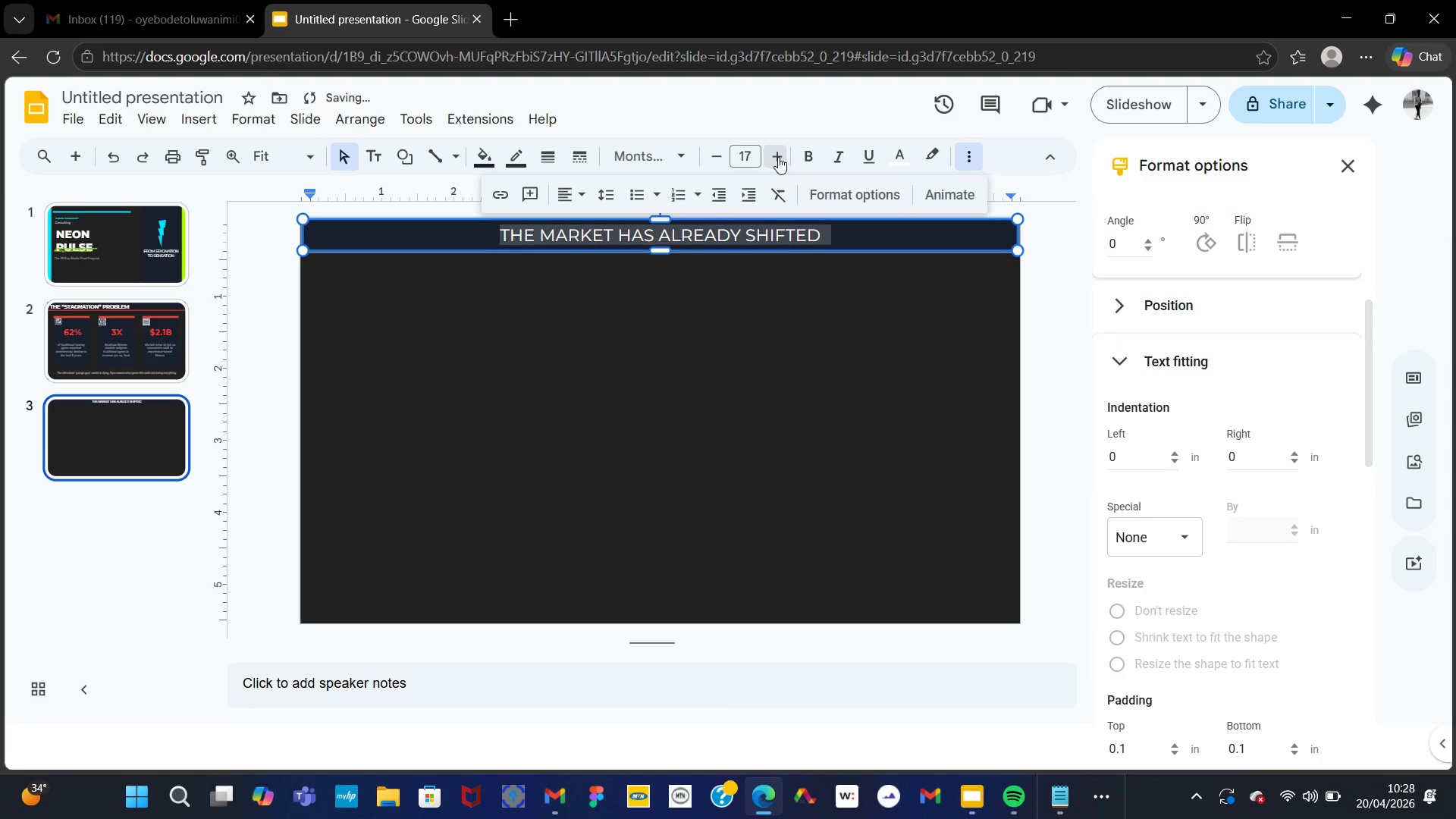 
triple_click([778, 157])
 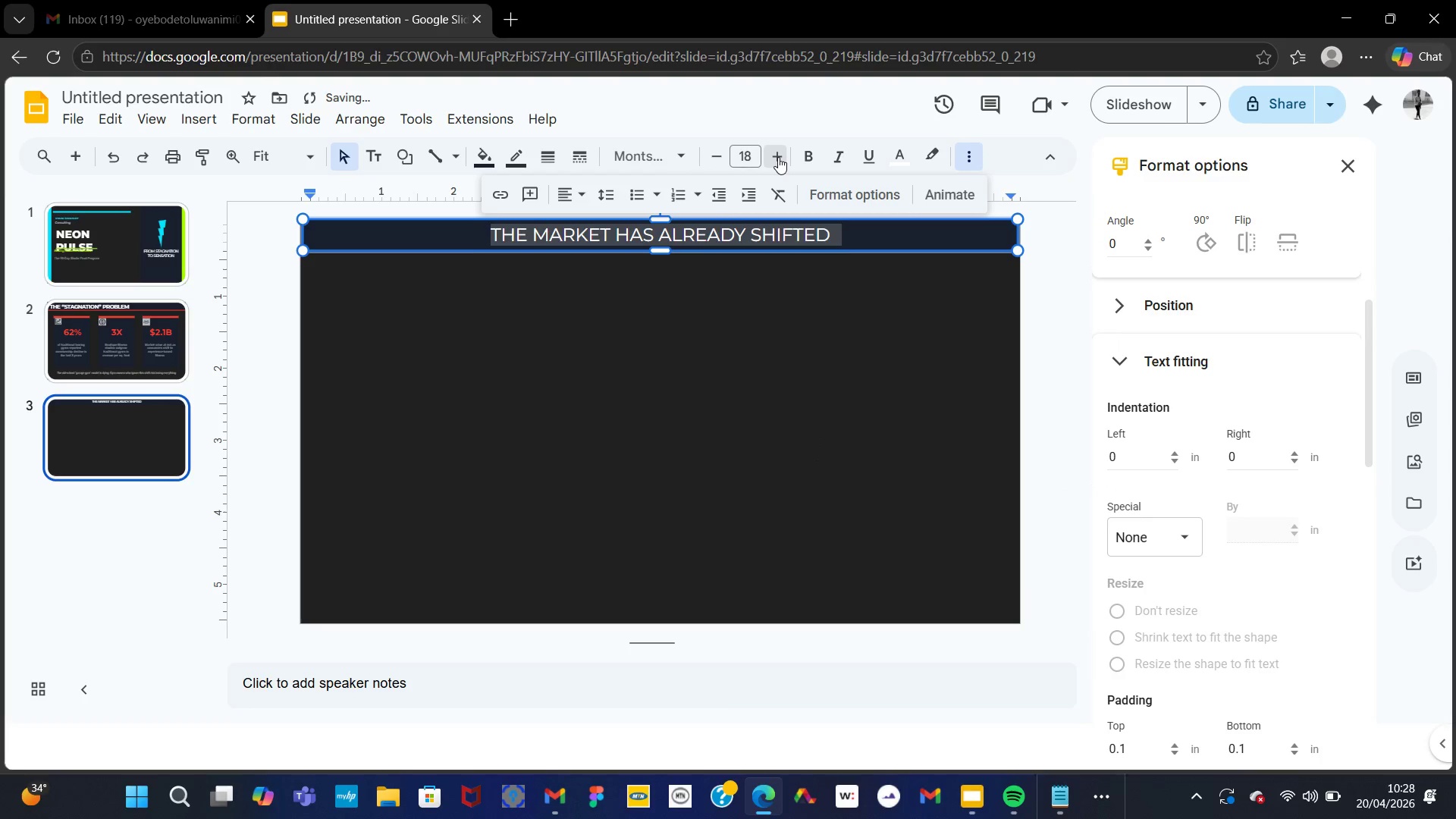 
triple_click([778, 157])
 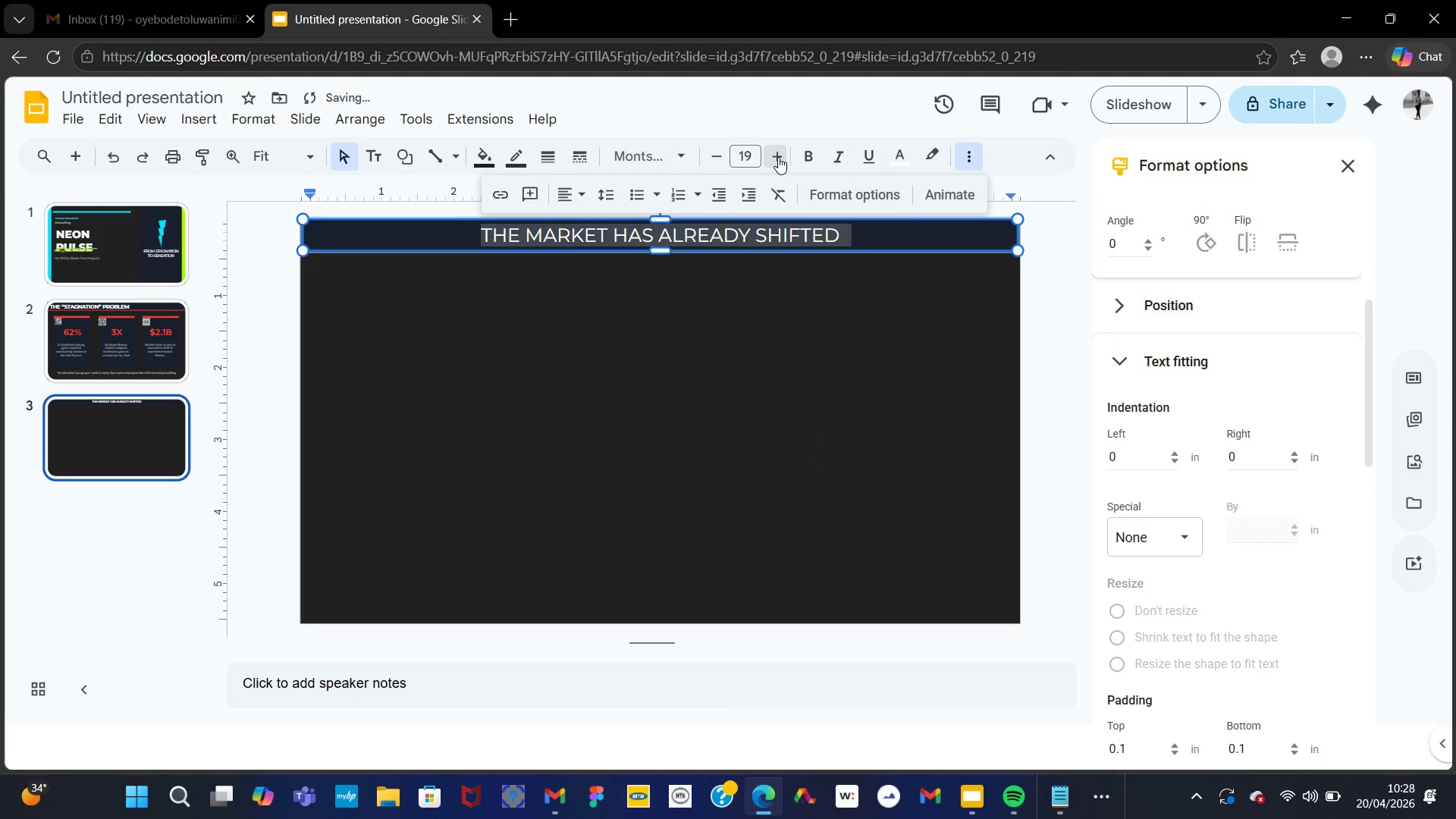 
triple_click([778, 157])
 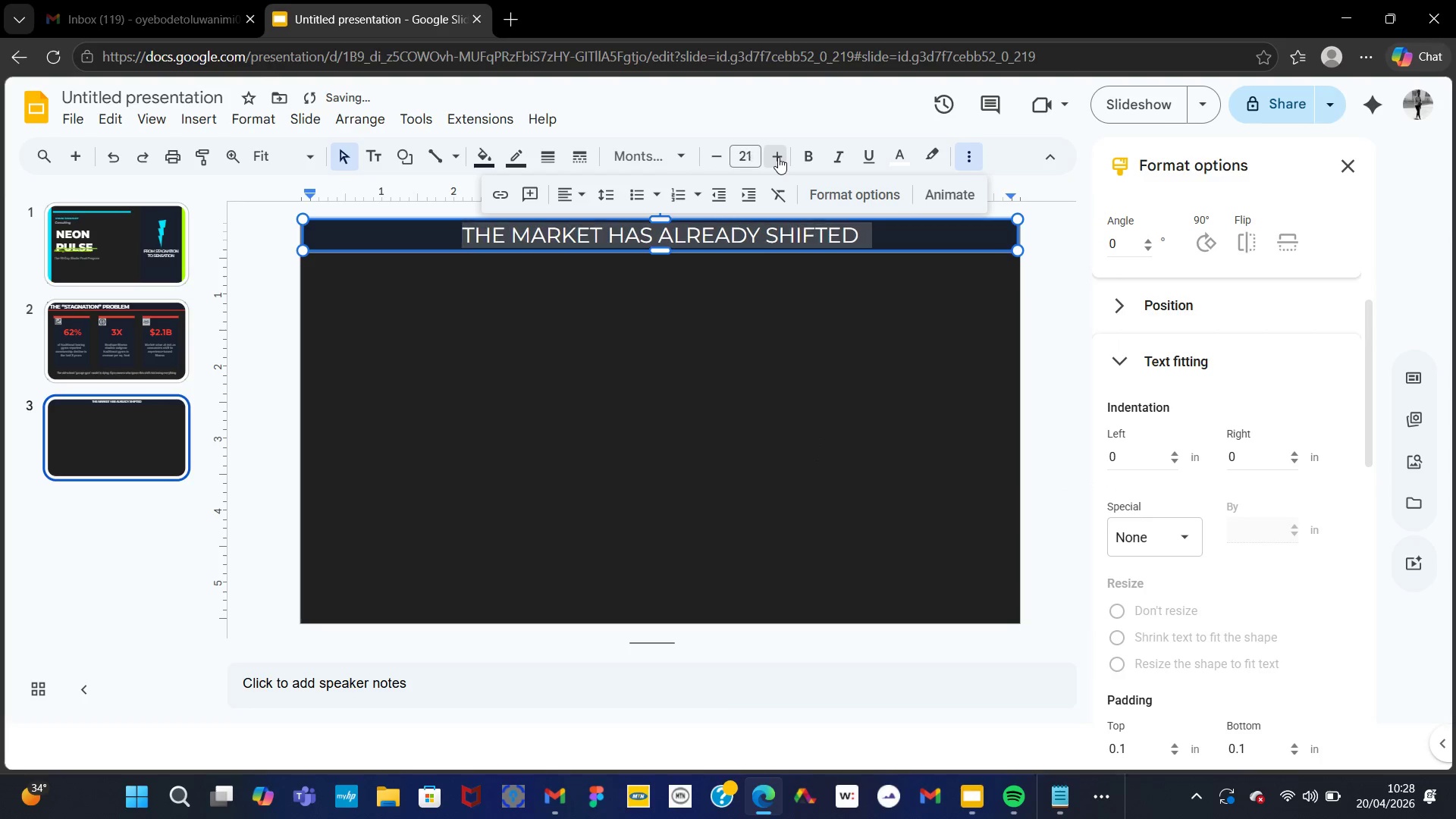 
triple_click([778, 157])
 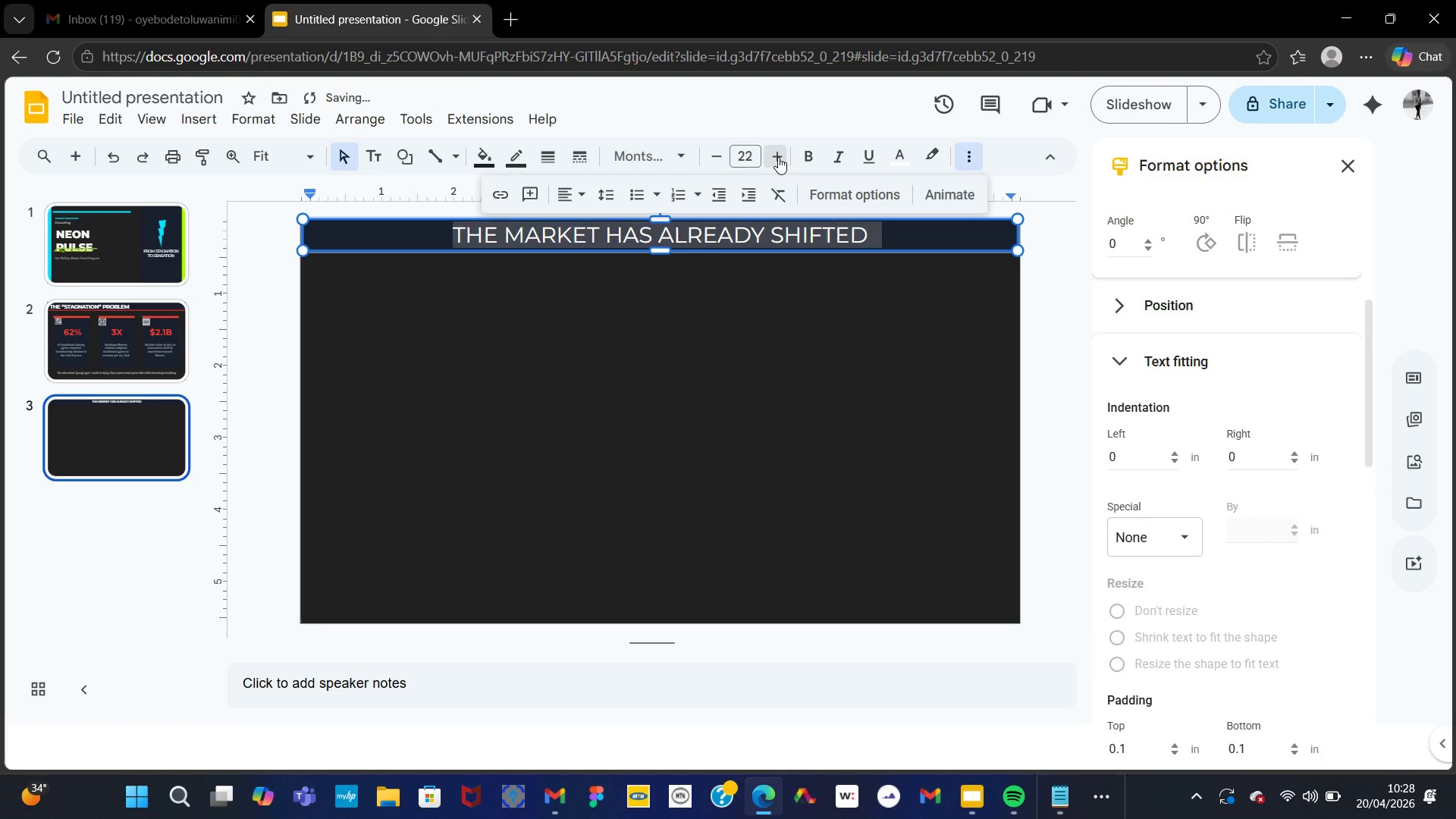 
triple_click([778, 157])
 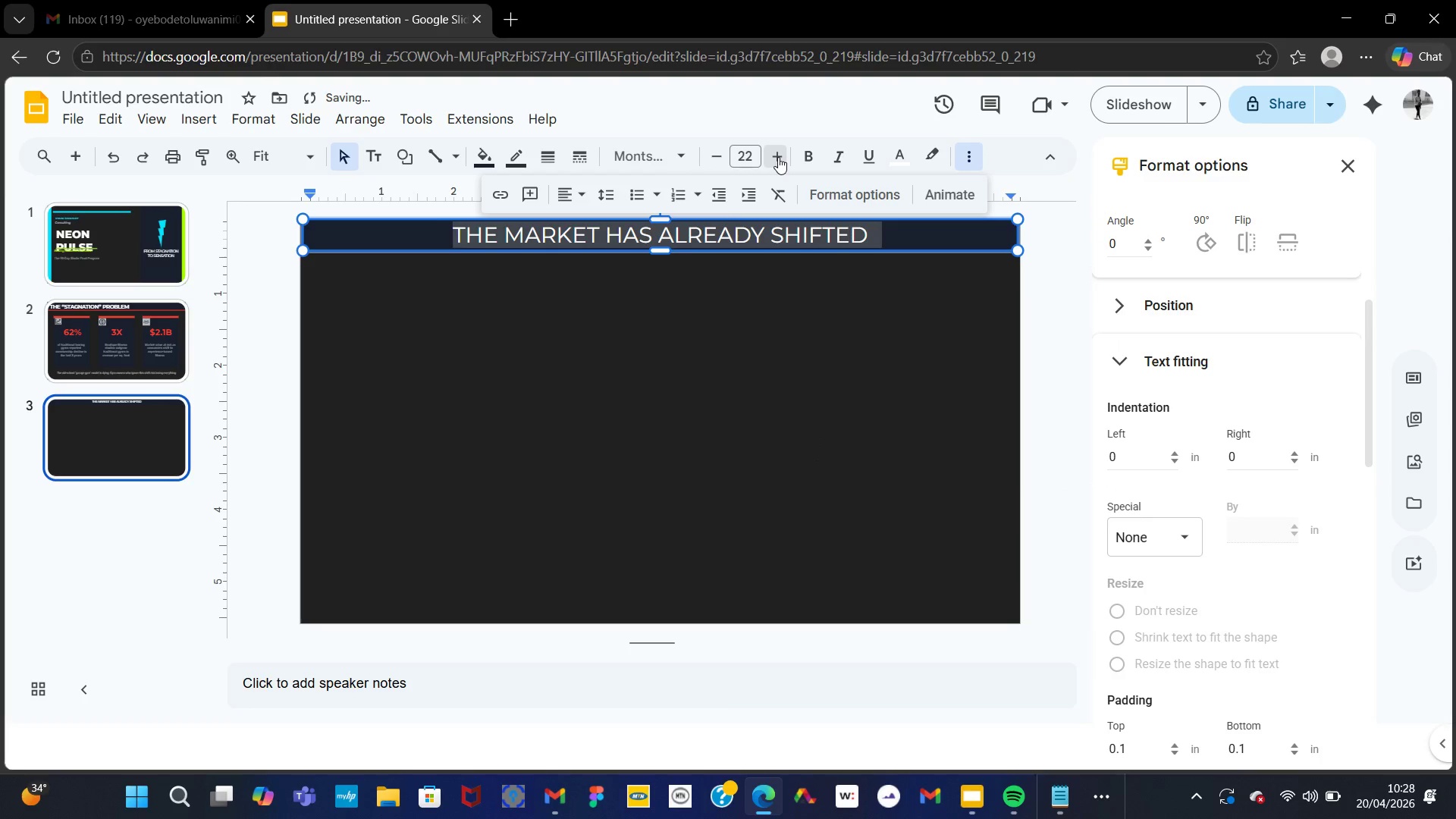 
triple_click([778, 157])
 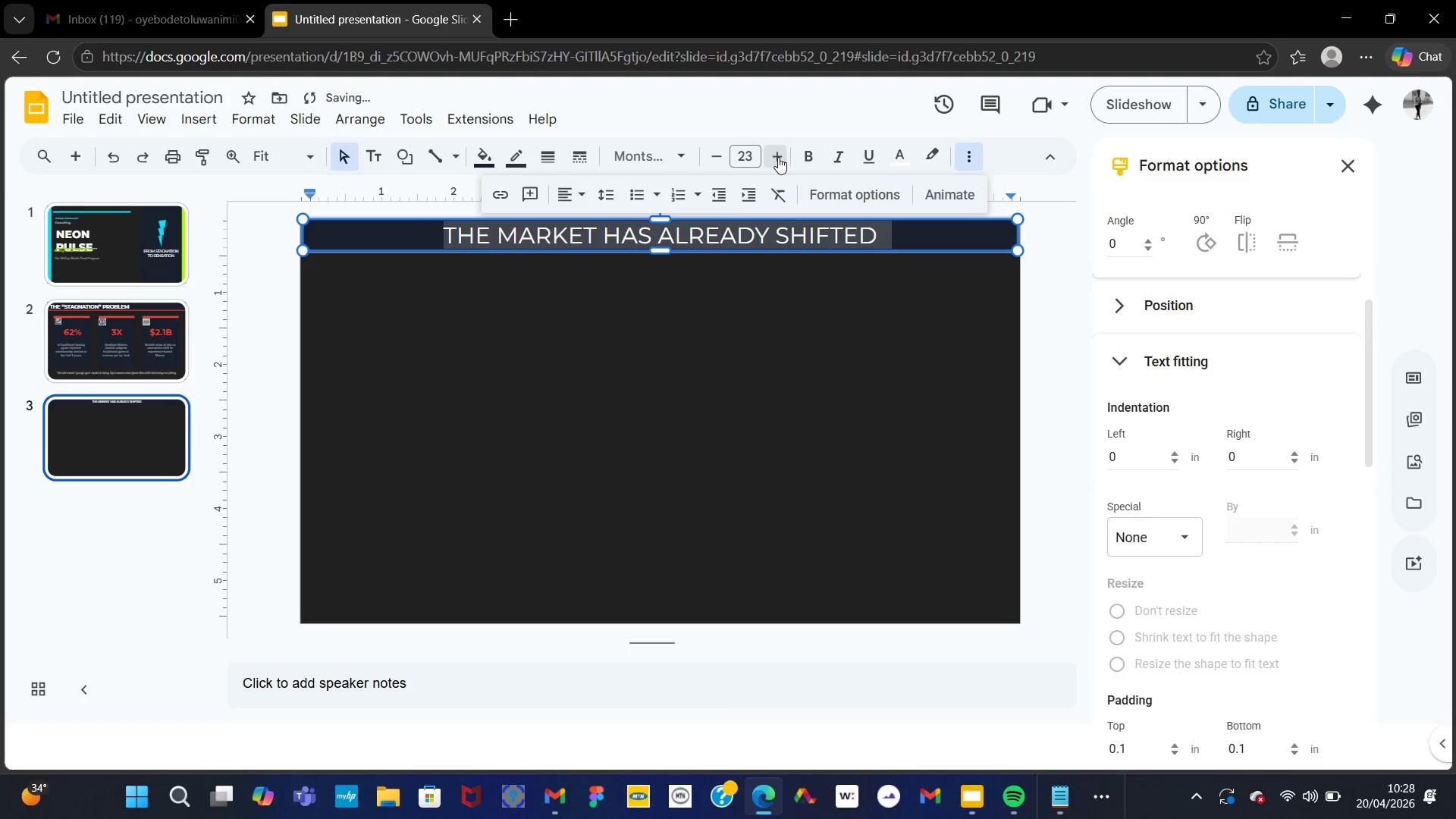 
triple_click([778, 157])
 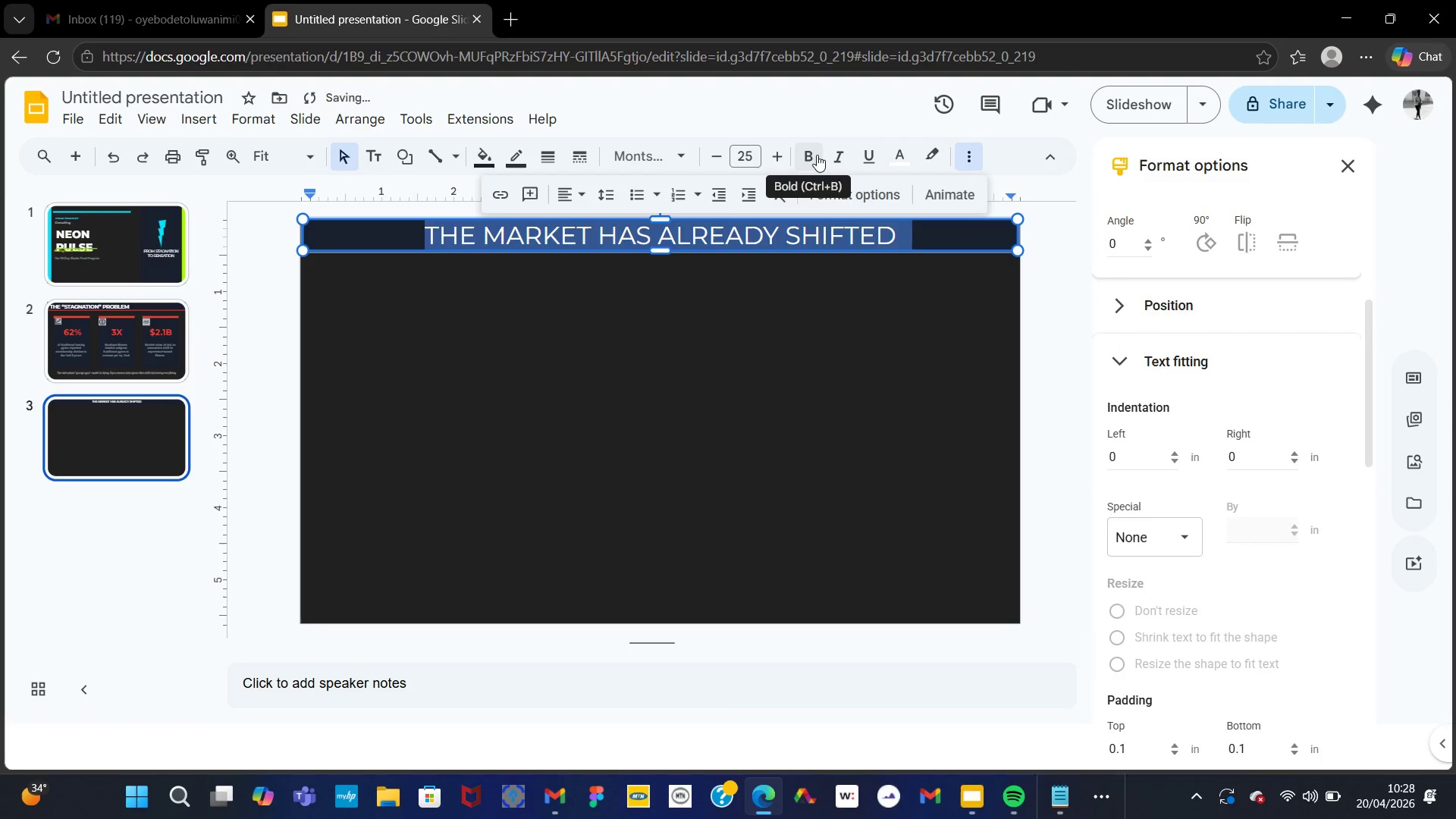 
left_click([817, 155])
 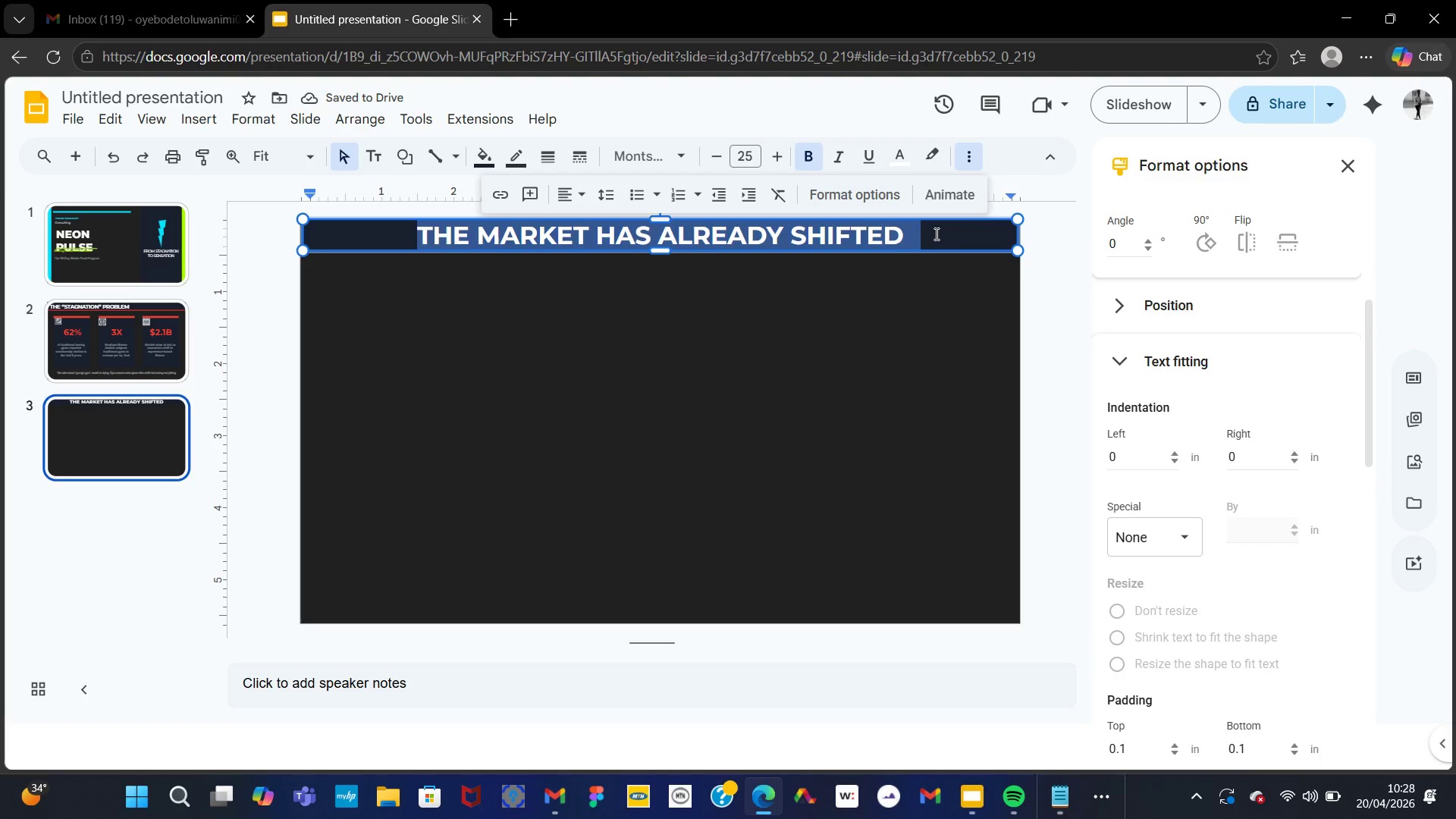 
left_click([932, 233])
 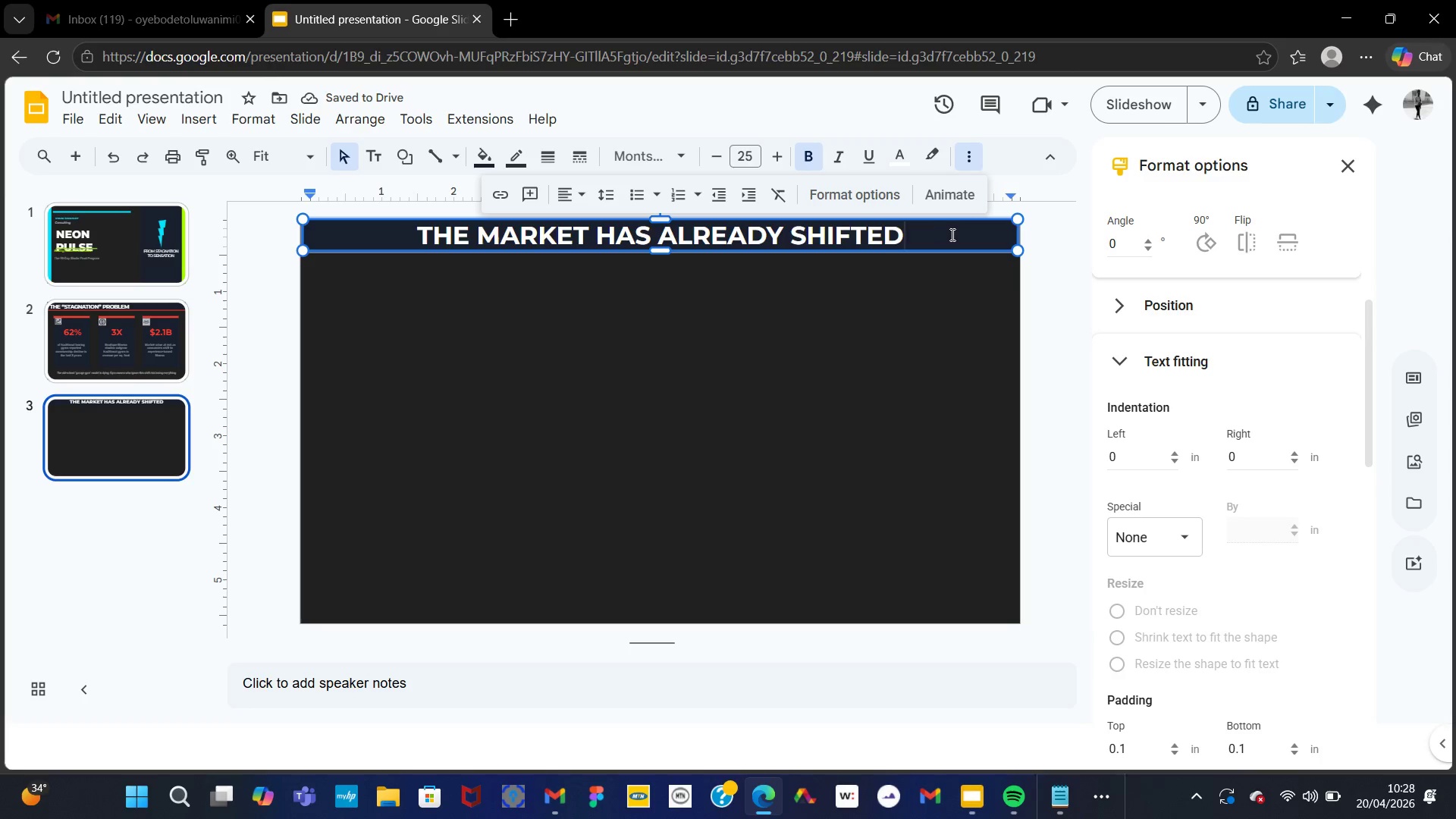 
left_click([956, 234])
 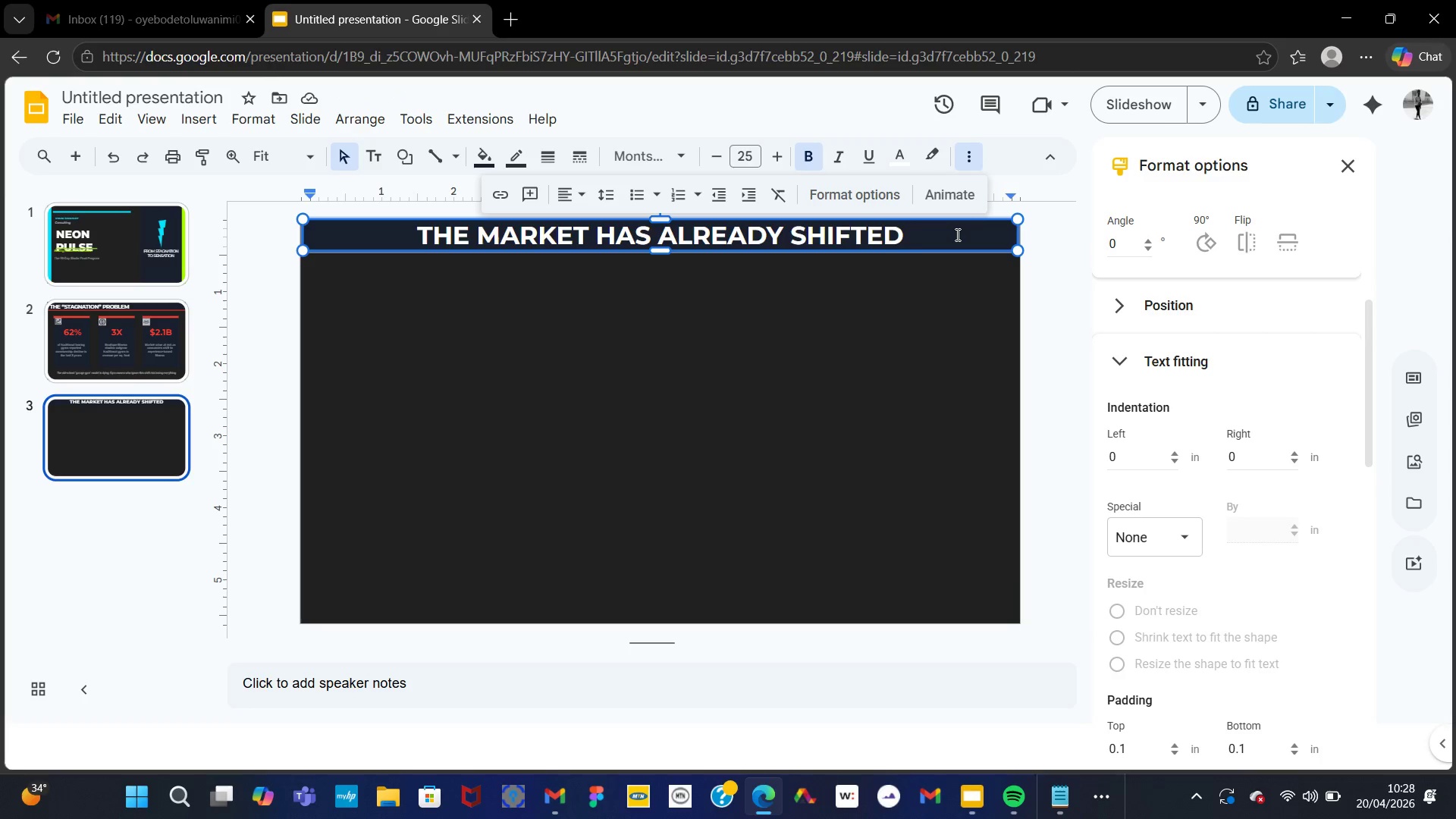 
right_click([956, 234])
 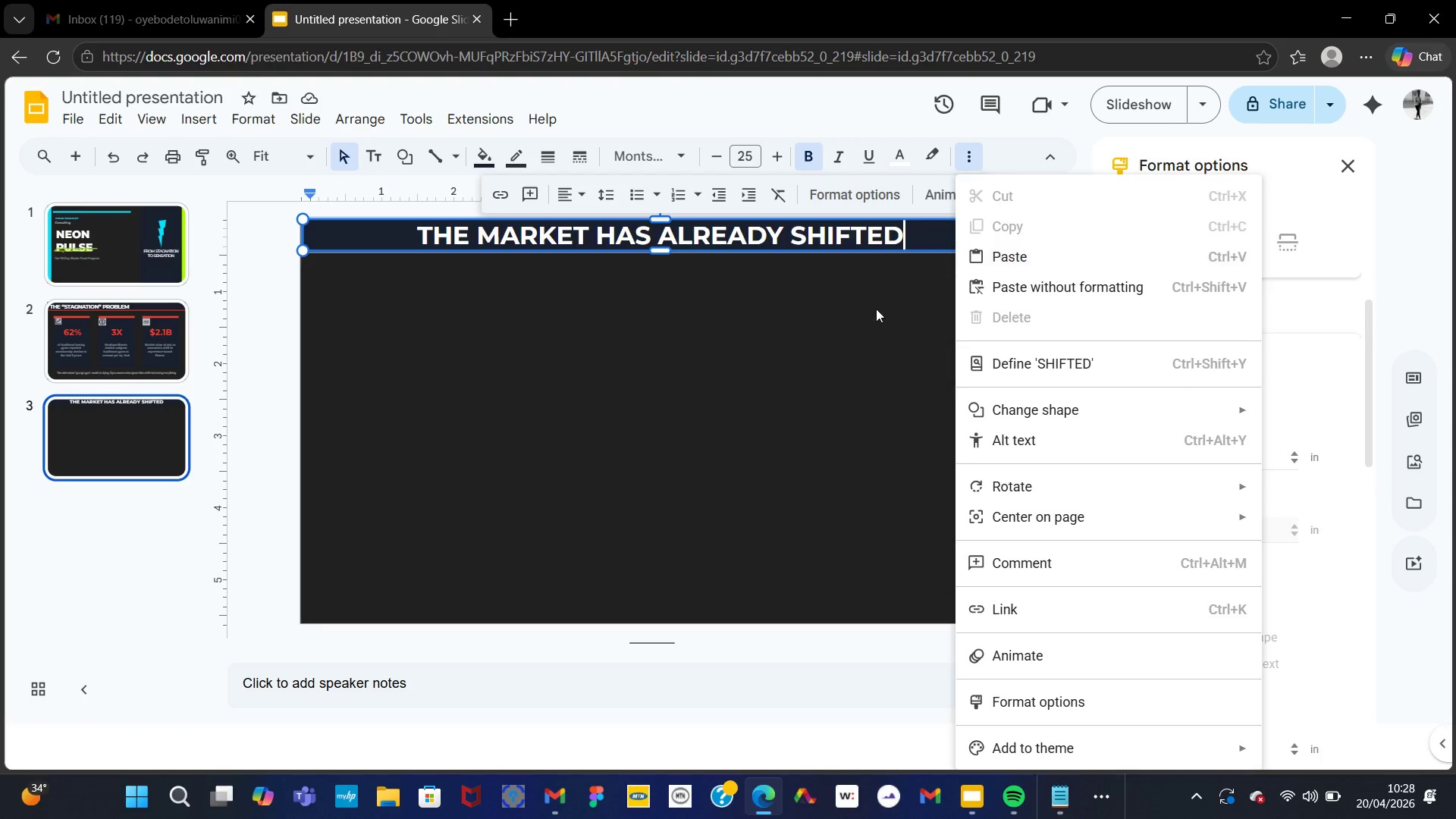 
left_click([858, 305])
 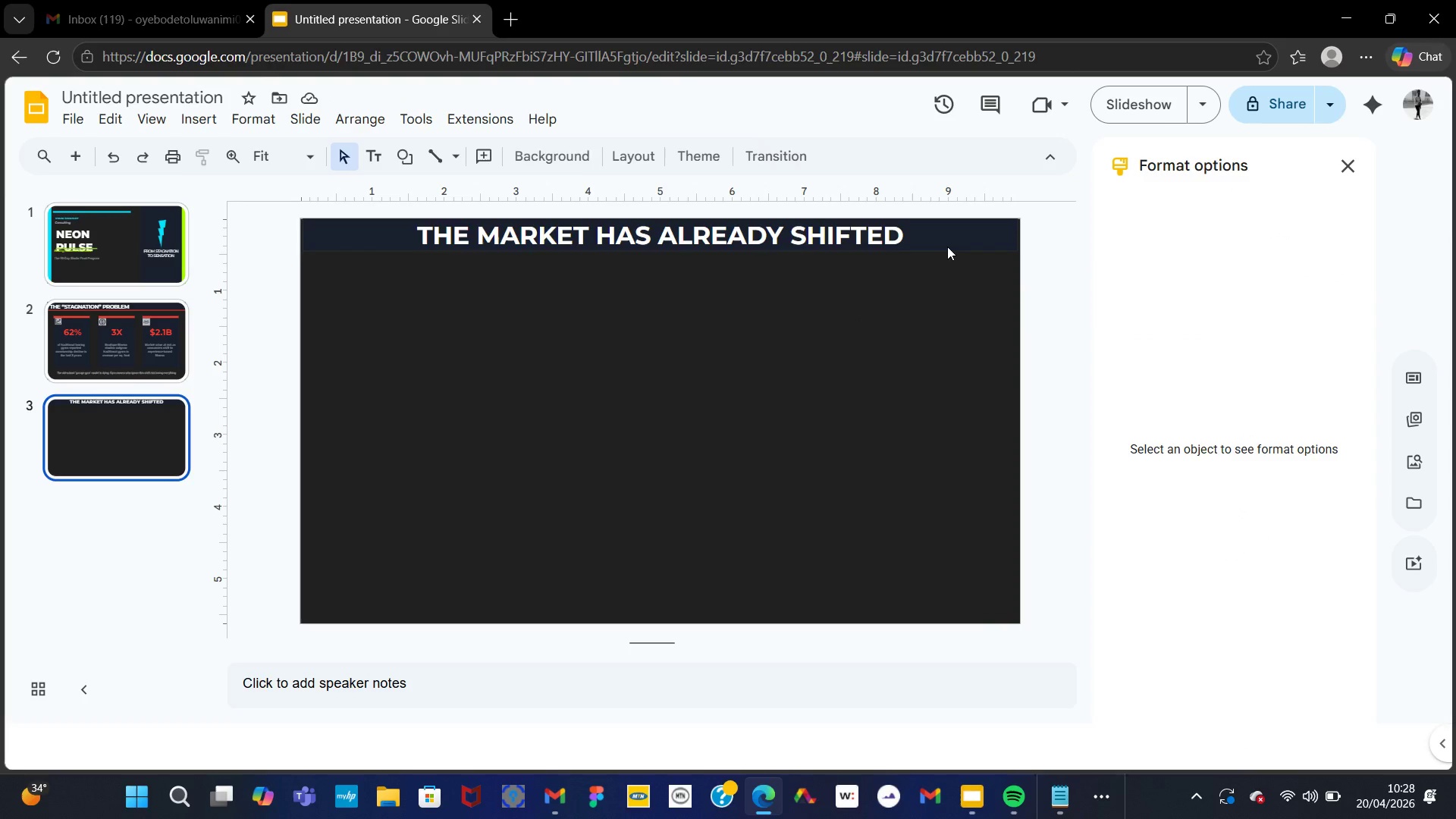 
left_click([947, 246])
 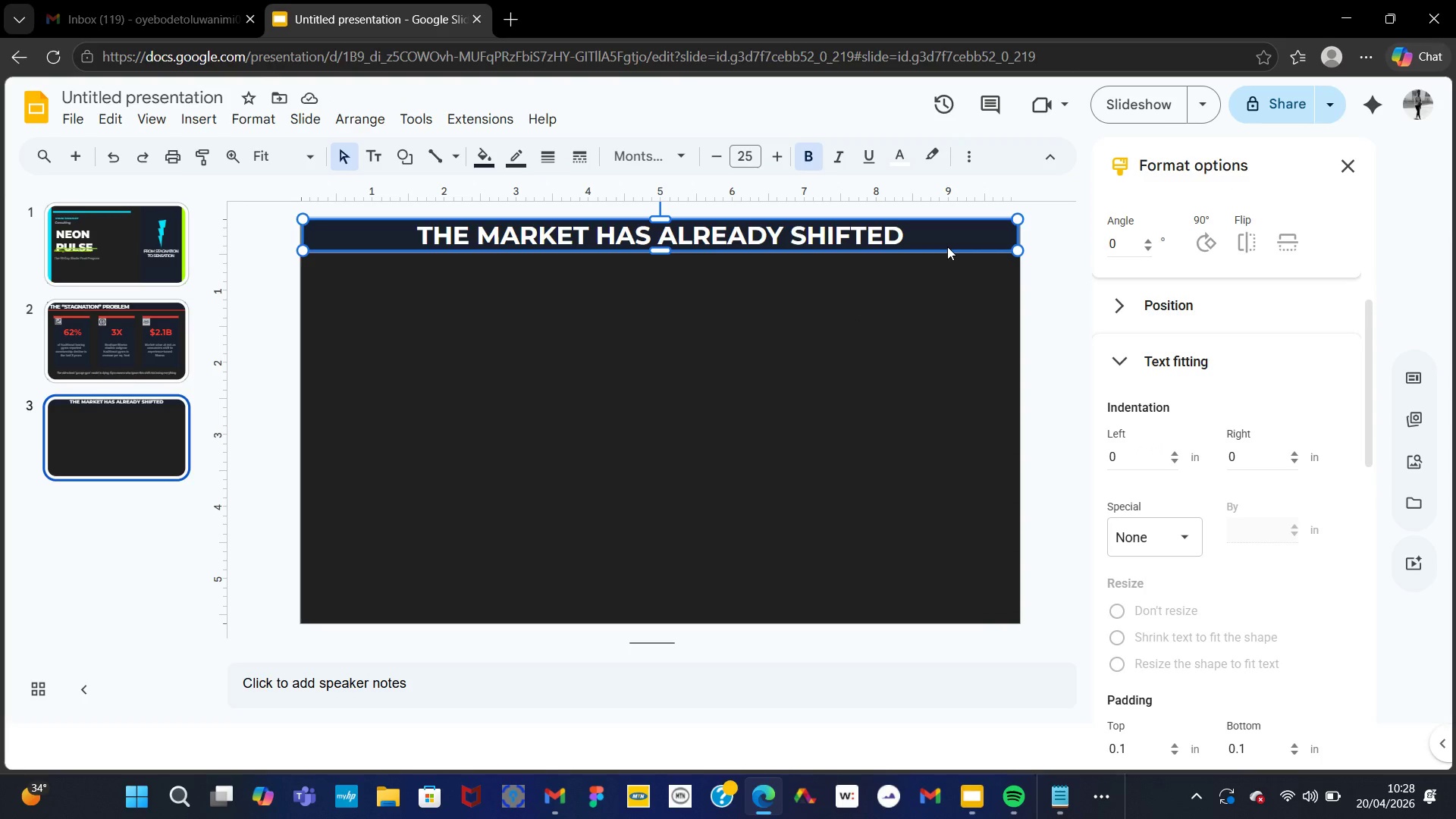 
right_click([947, 246])
 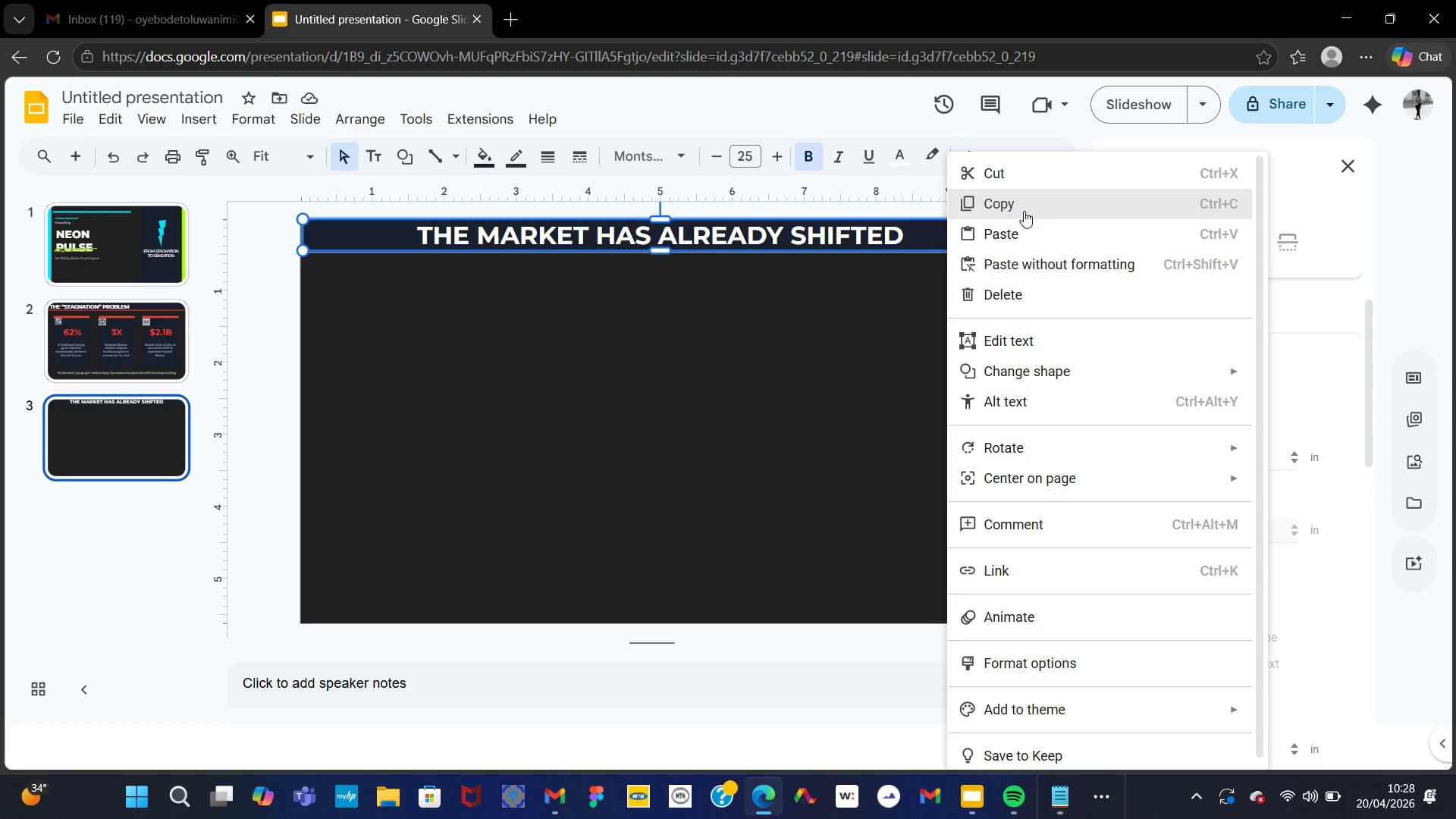 
left_click([1023, 211])
 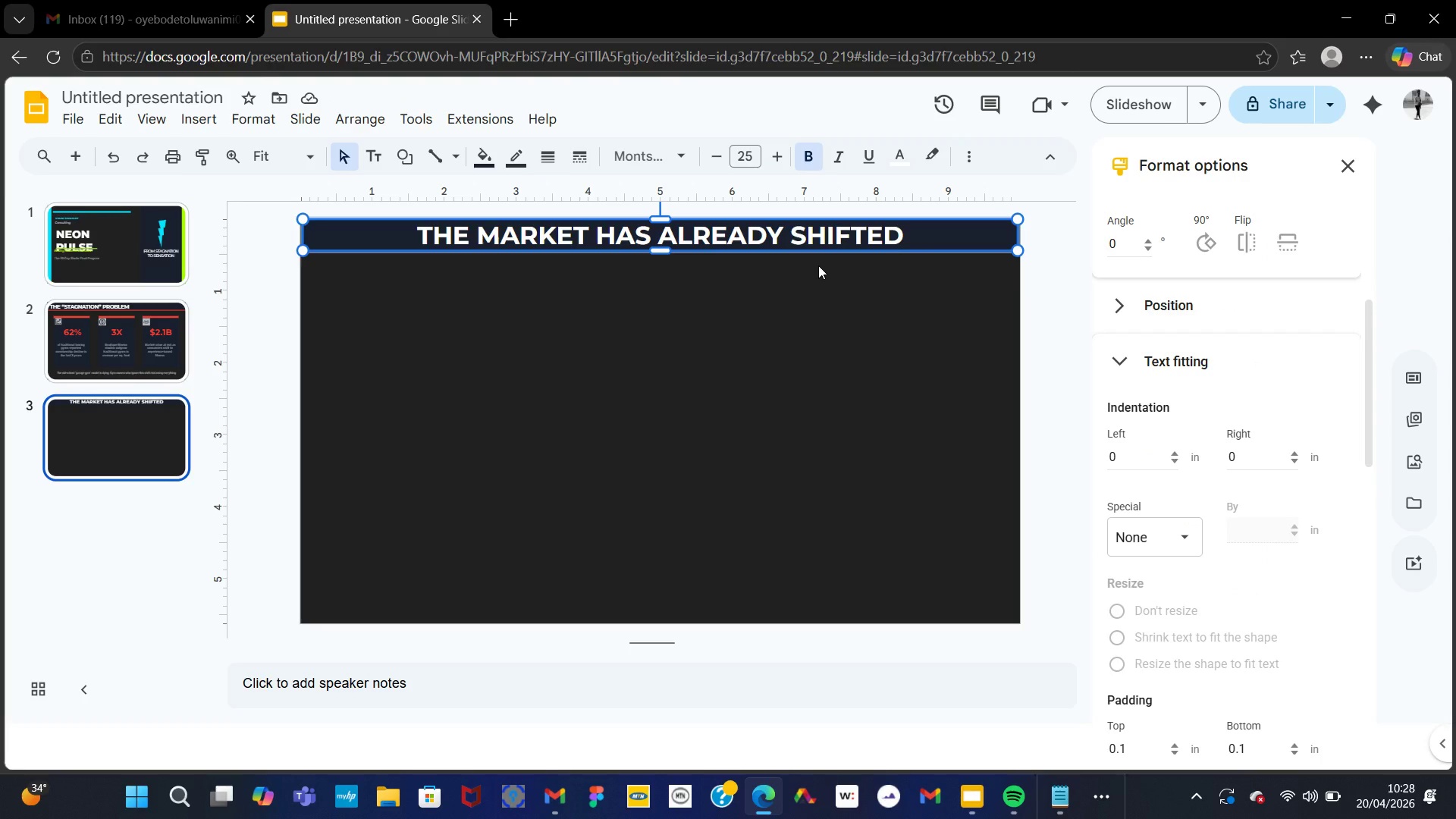 
key(Control+V)
 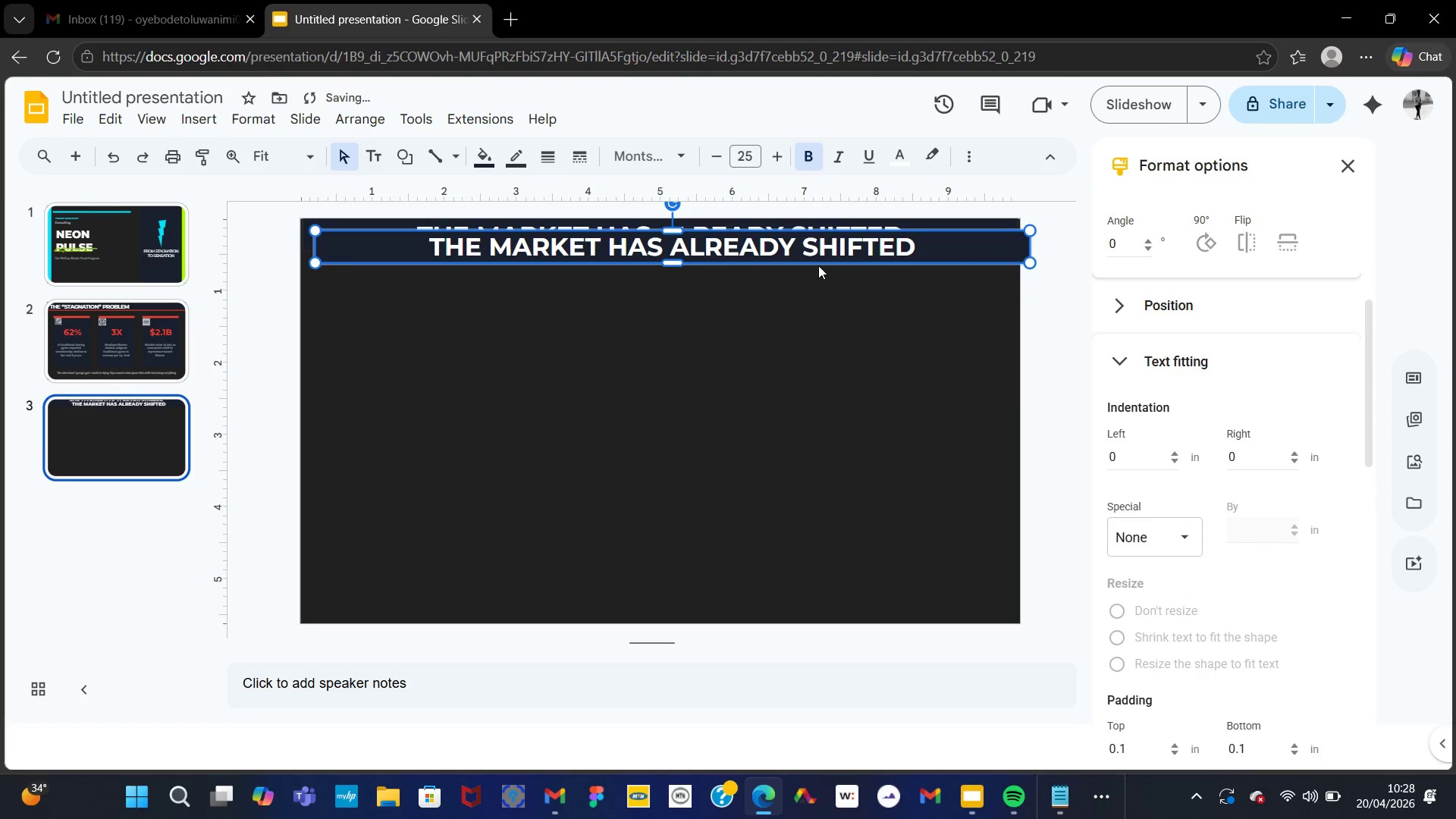 
left_click([818, 265])